 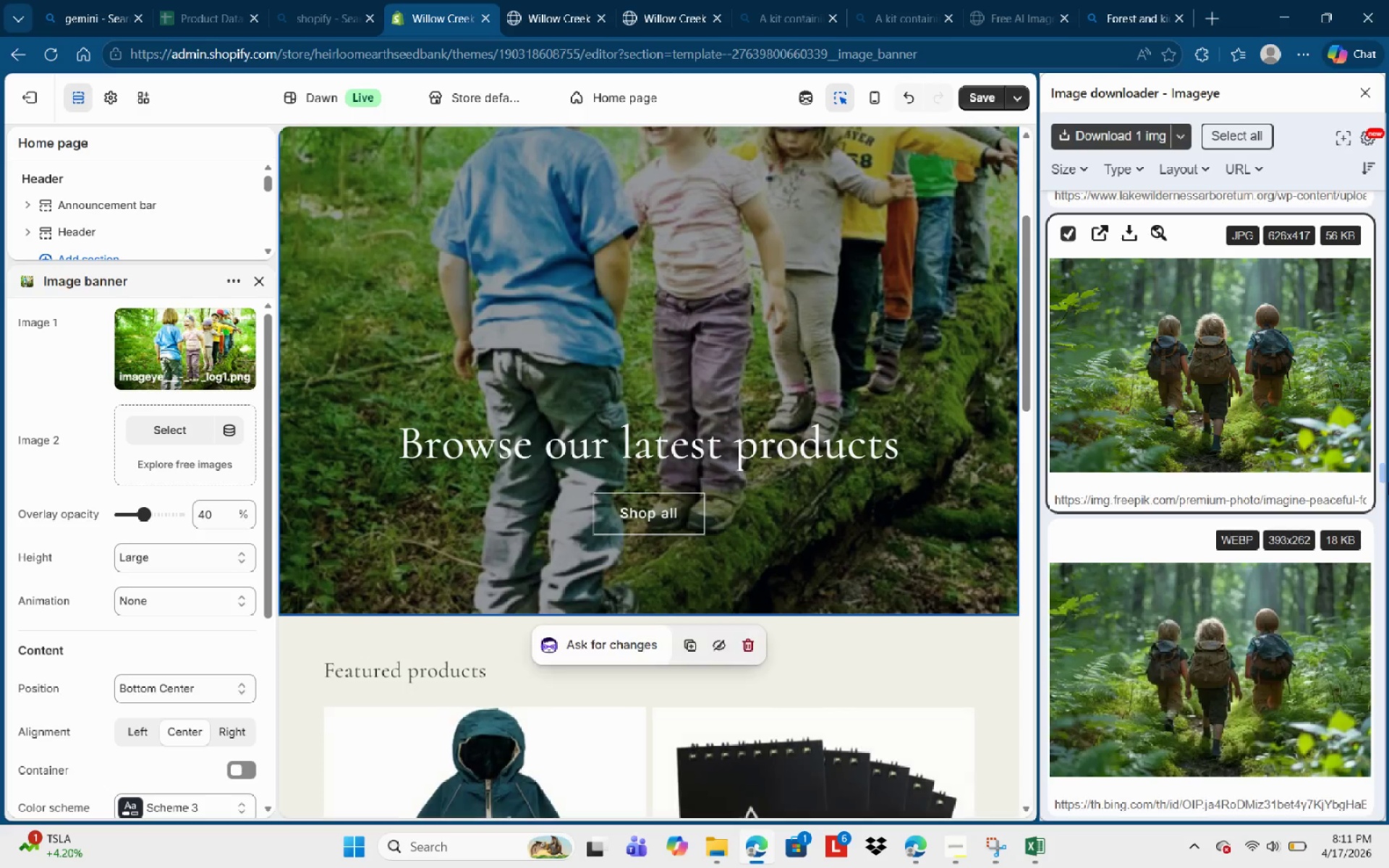 
left_click([1098, 125])
 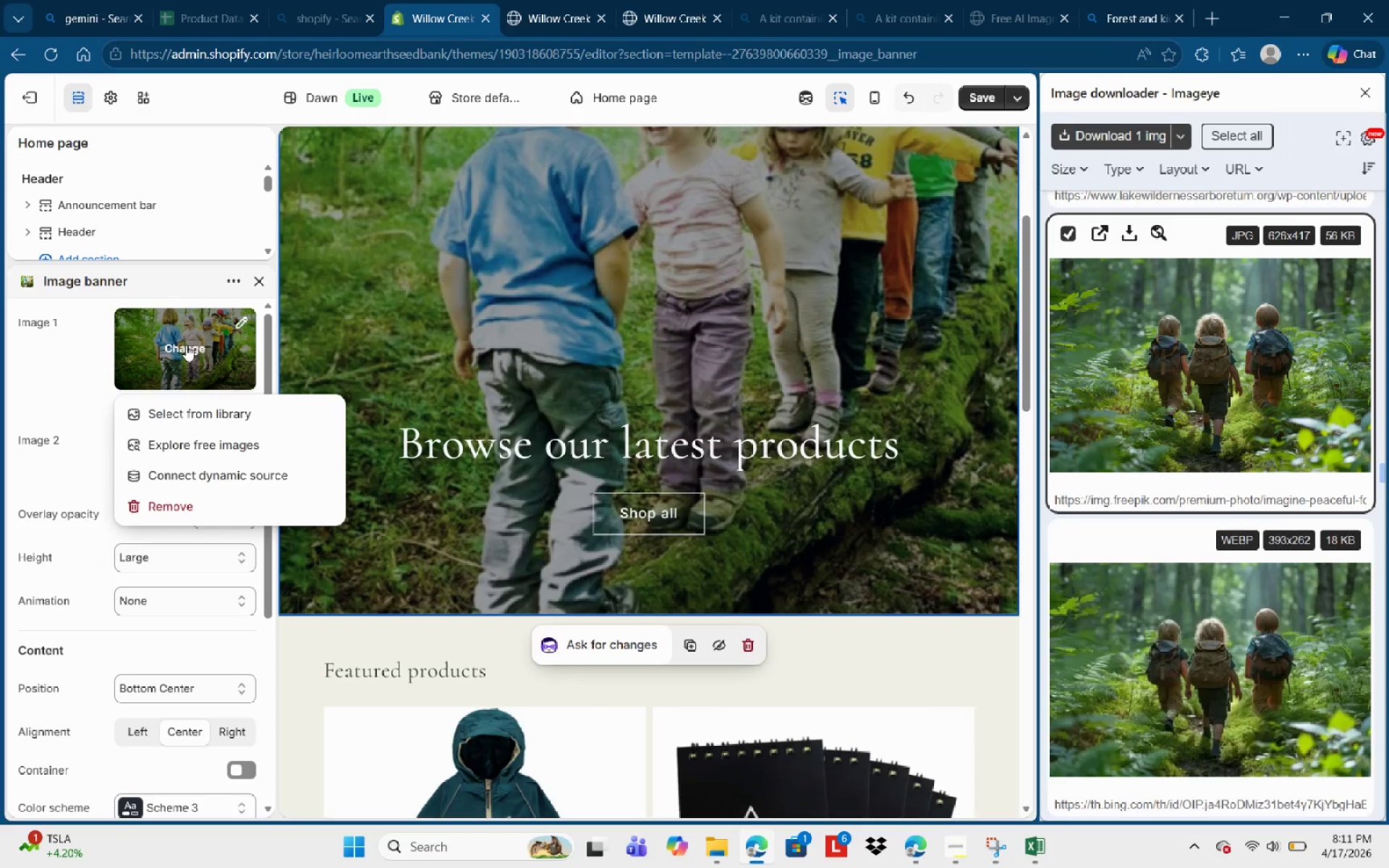 
left_click([221, 403])
 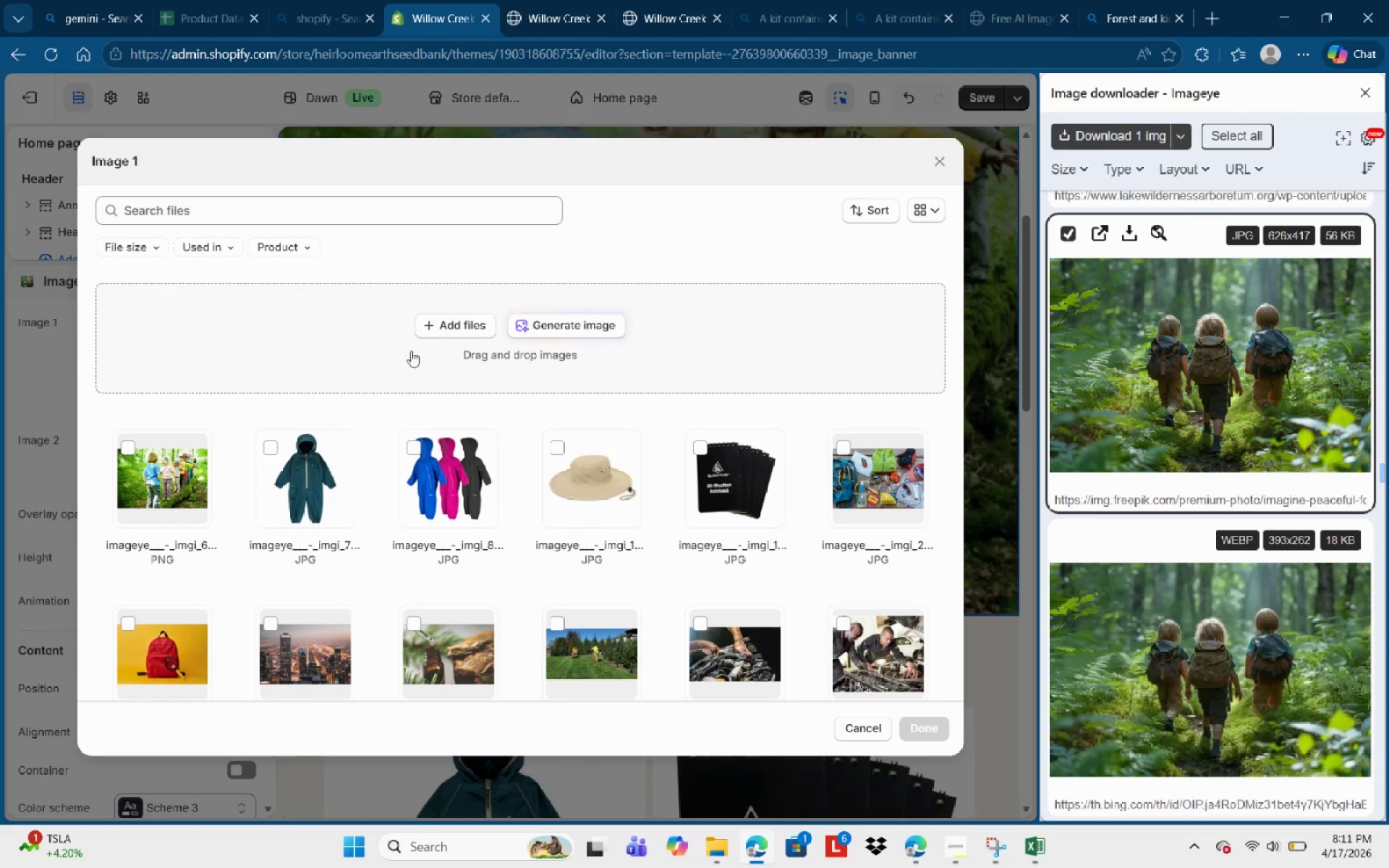 
left_click([460, 326])
 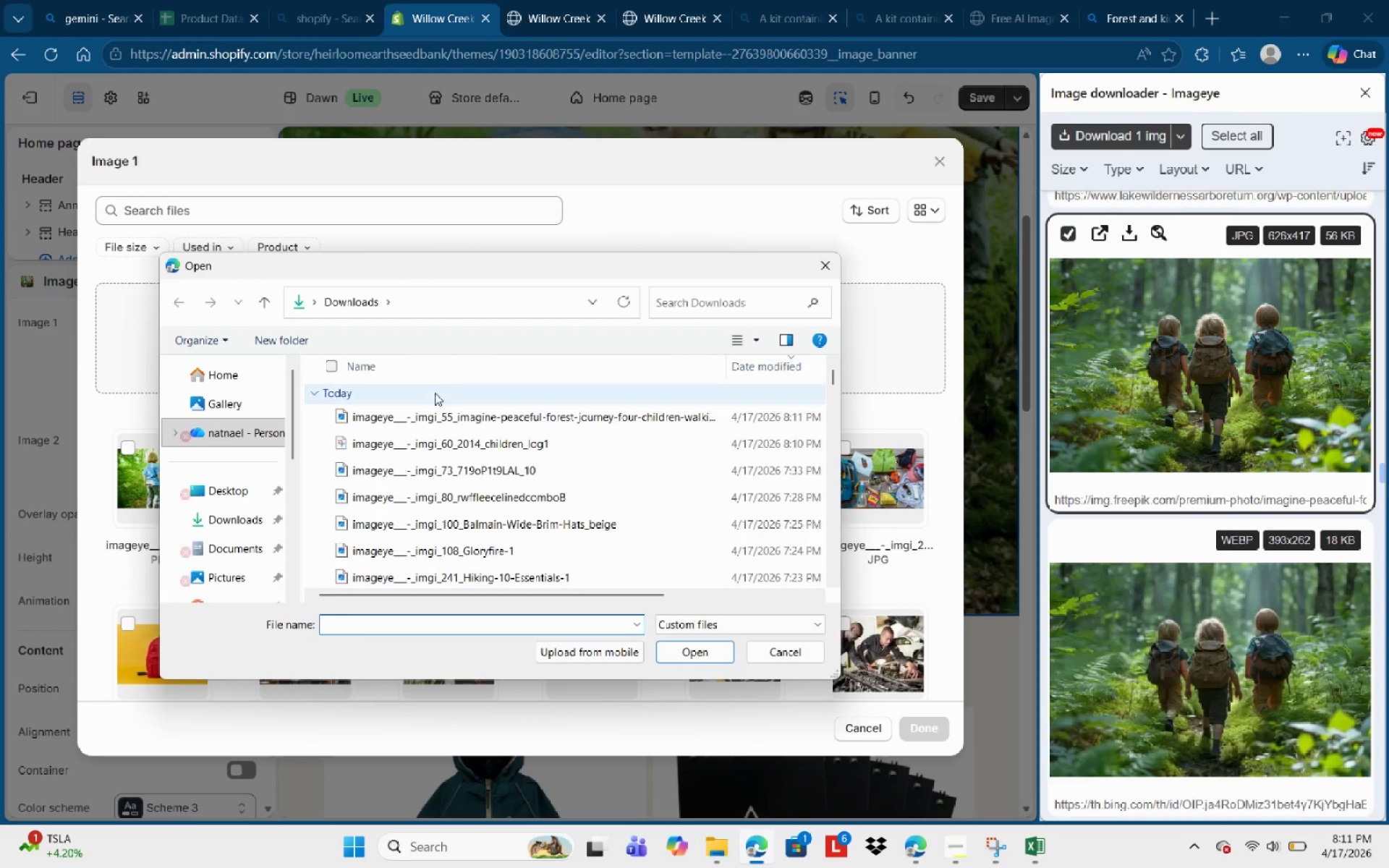 
left_click([433, 417])
 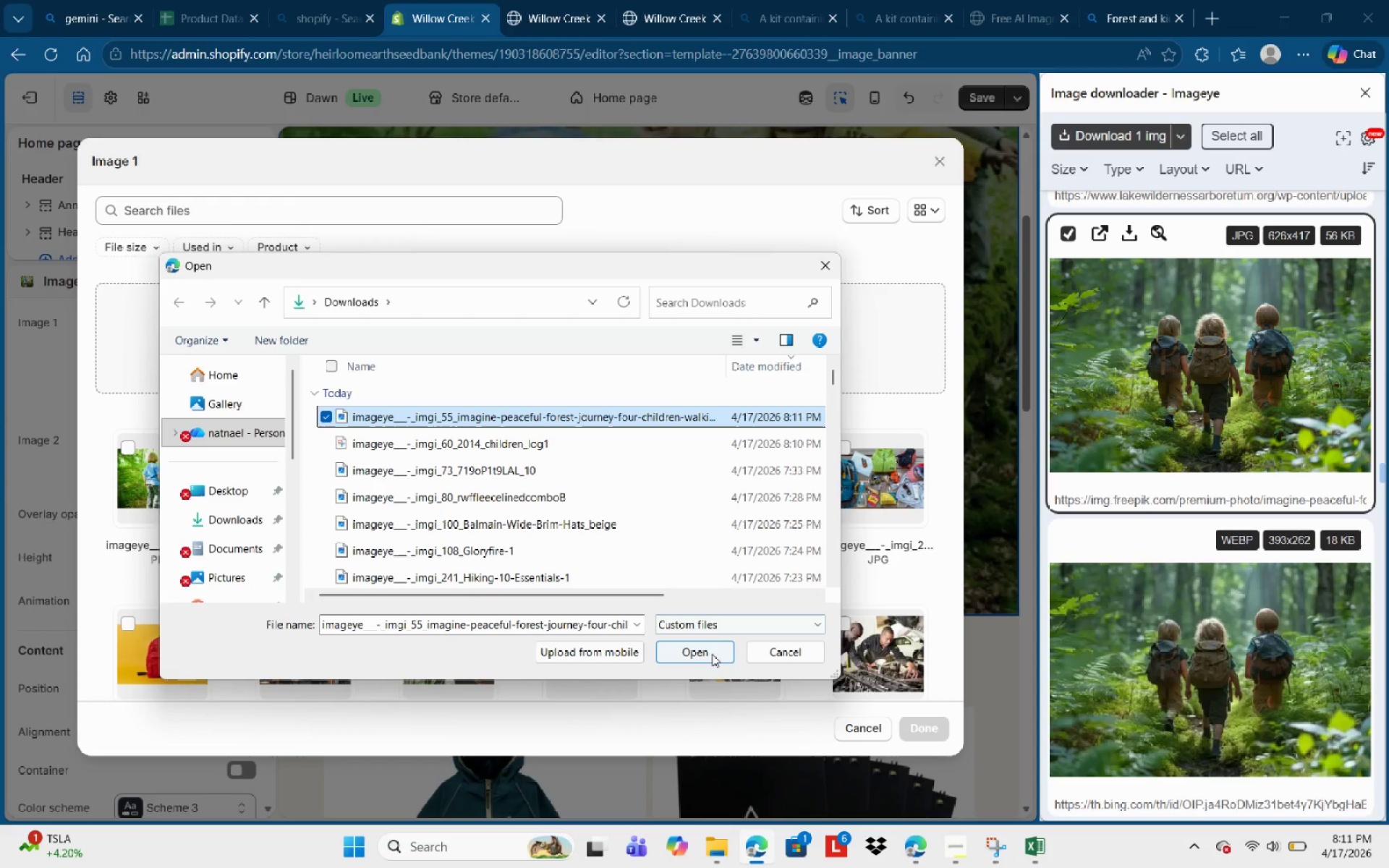 
left_click([712, 652])
 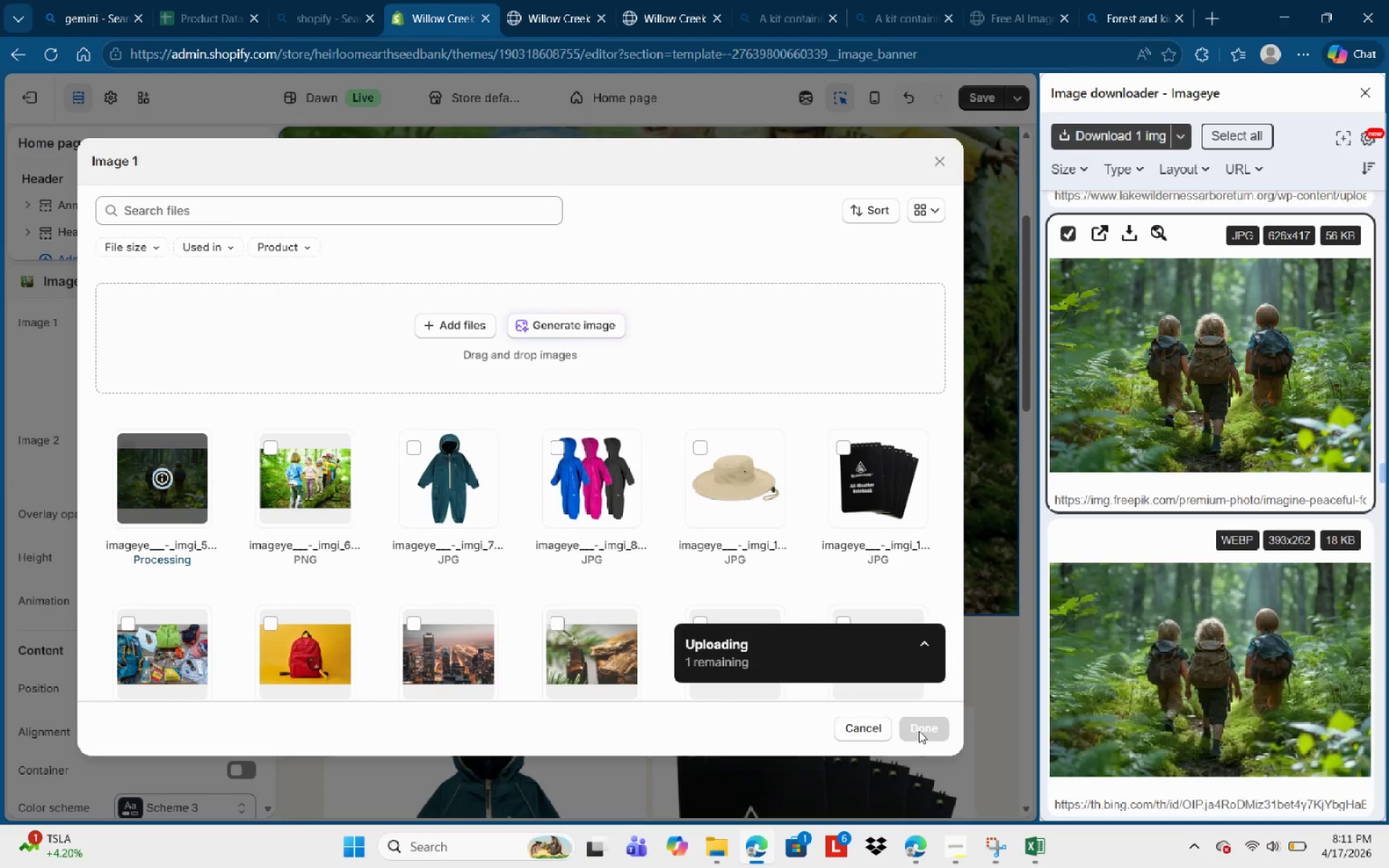 
left_click([920, 726])
 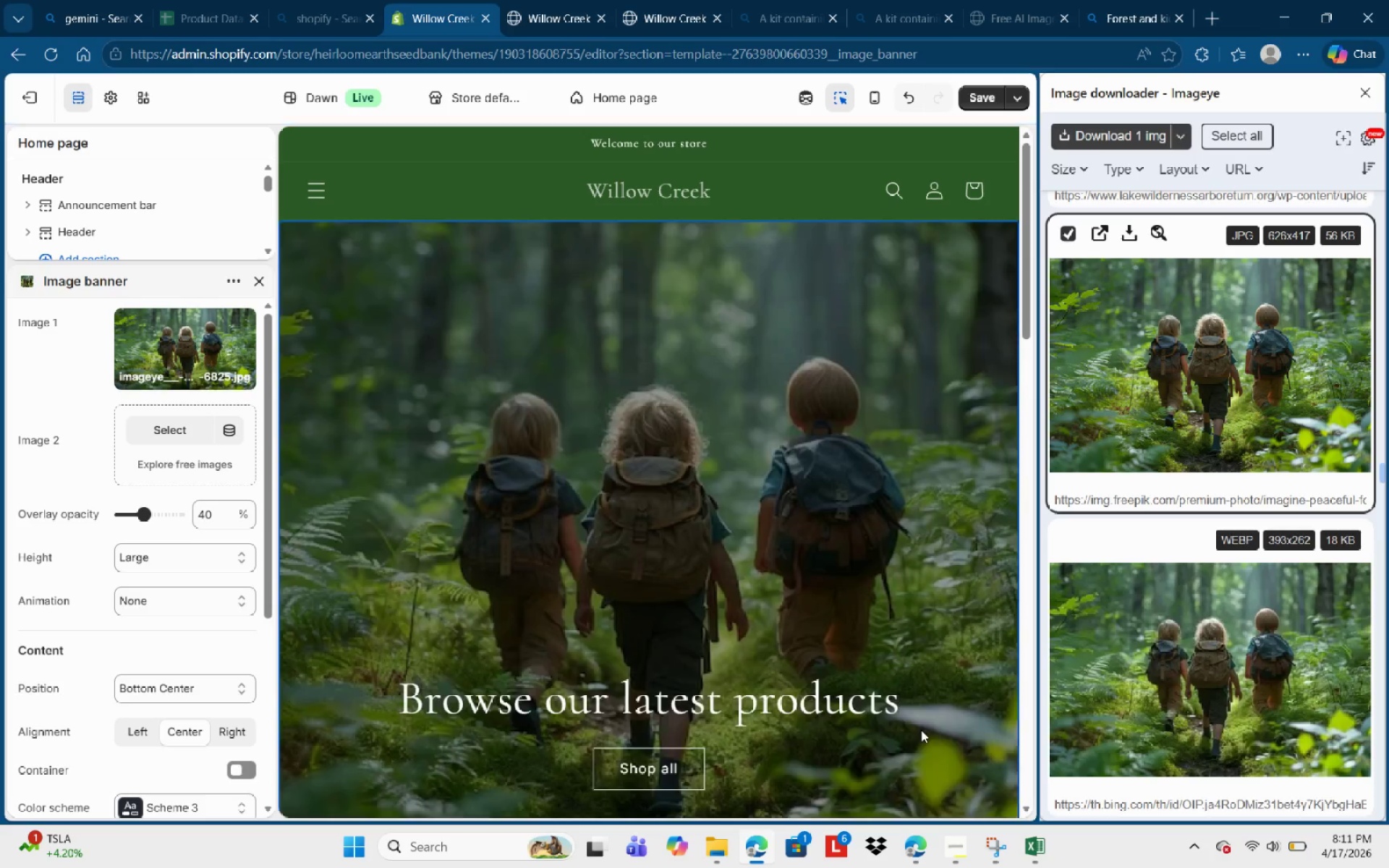 
scroll: coordinate [899, 592], scroll_direction: down, amount: 17.0
 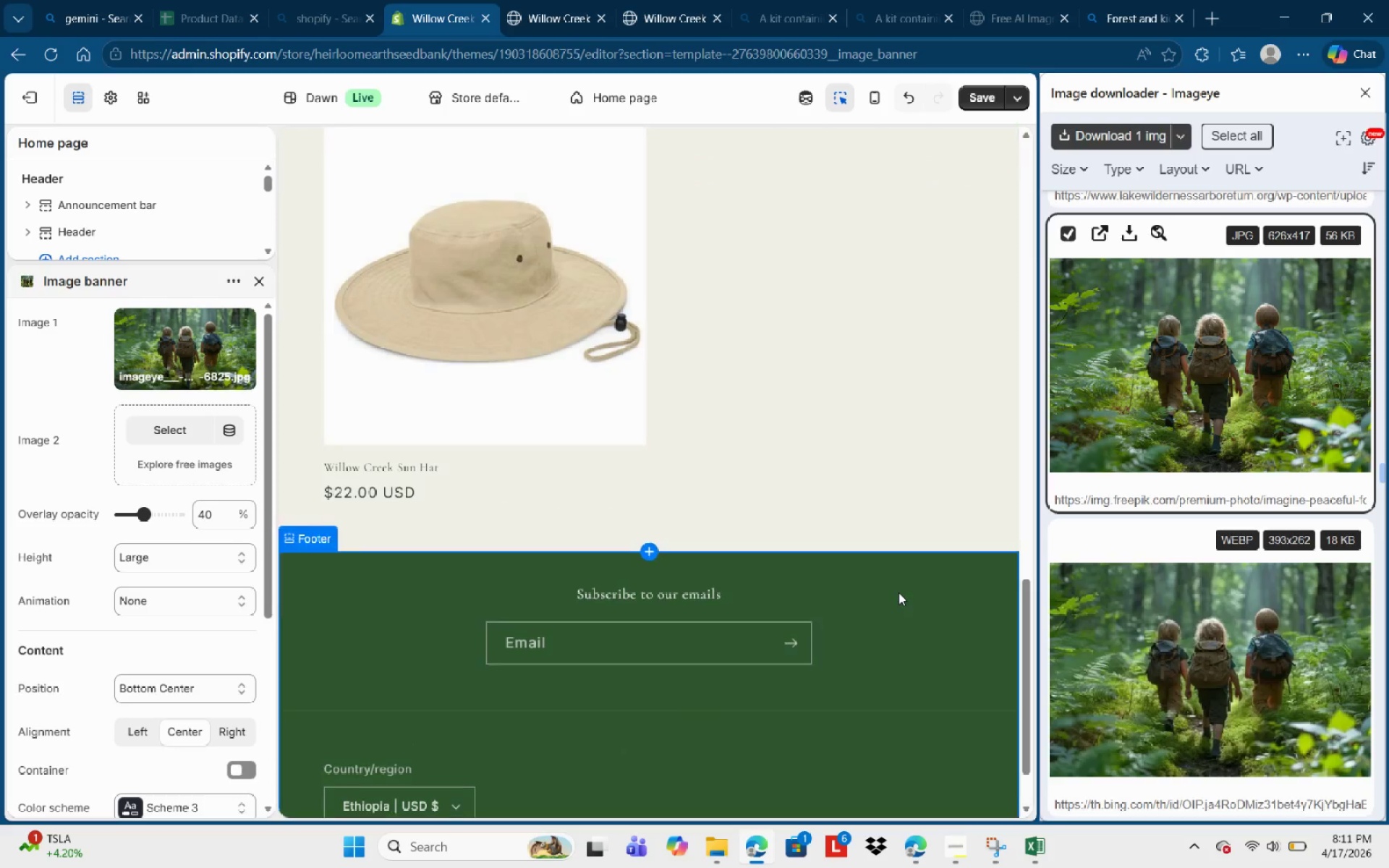 
scroll: coordinate [866, 600], scroll_direction: up, amount: 16.0
 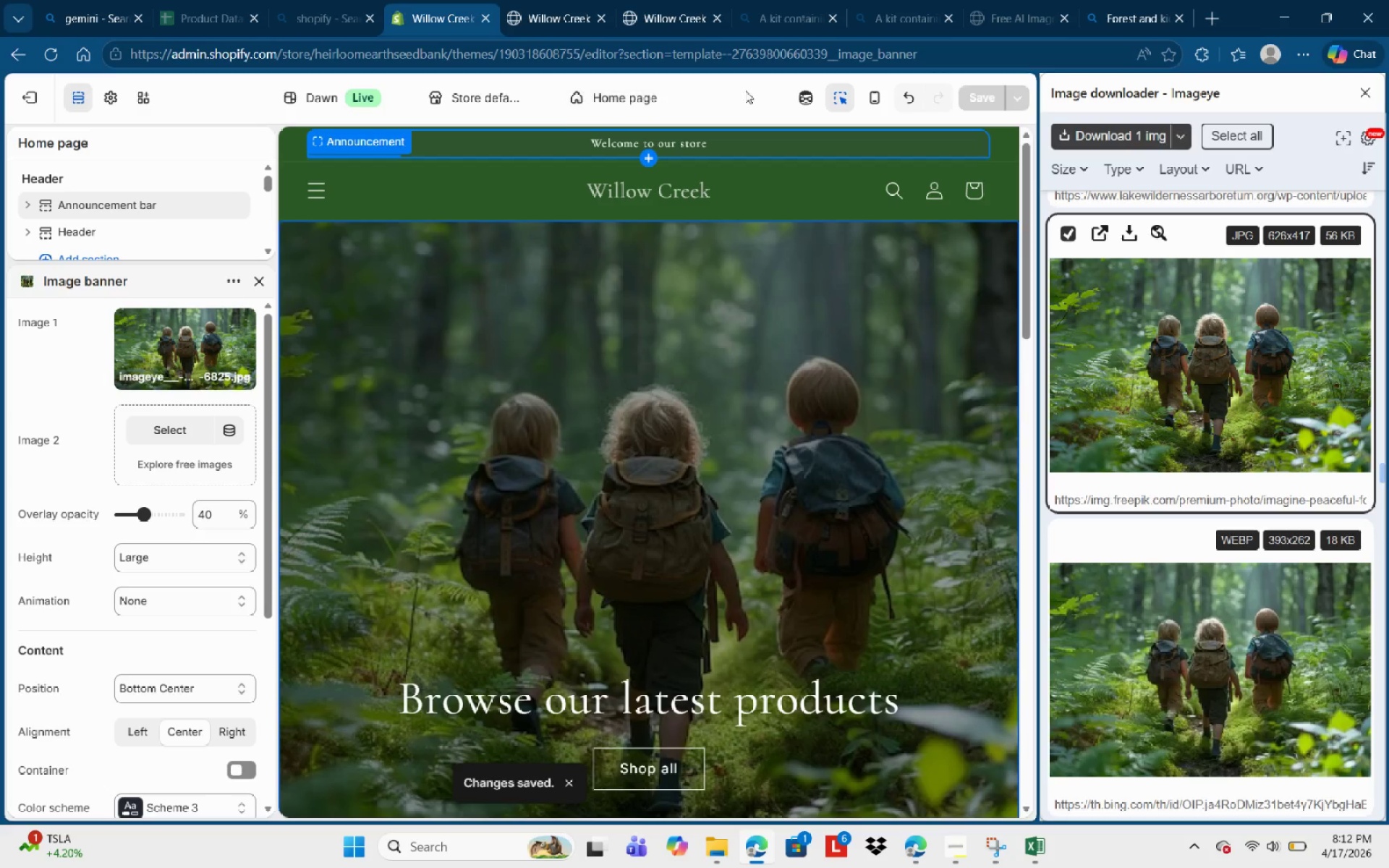 
wait(6.39)
 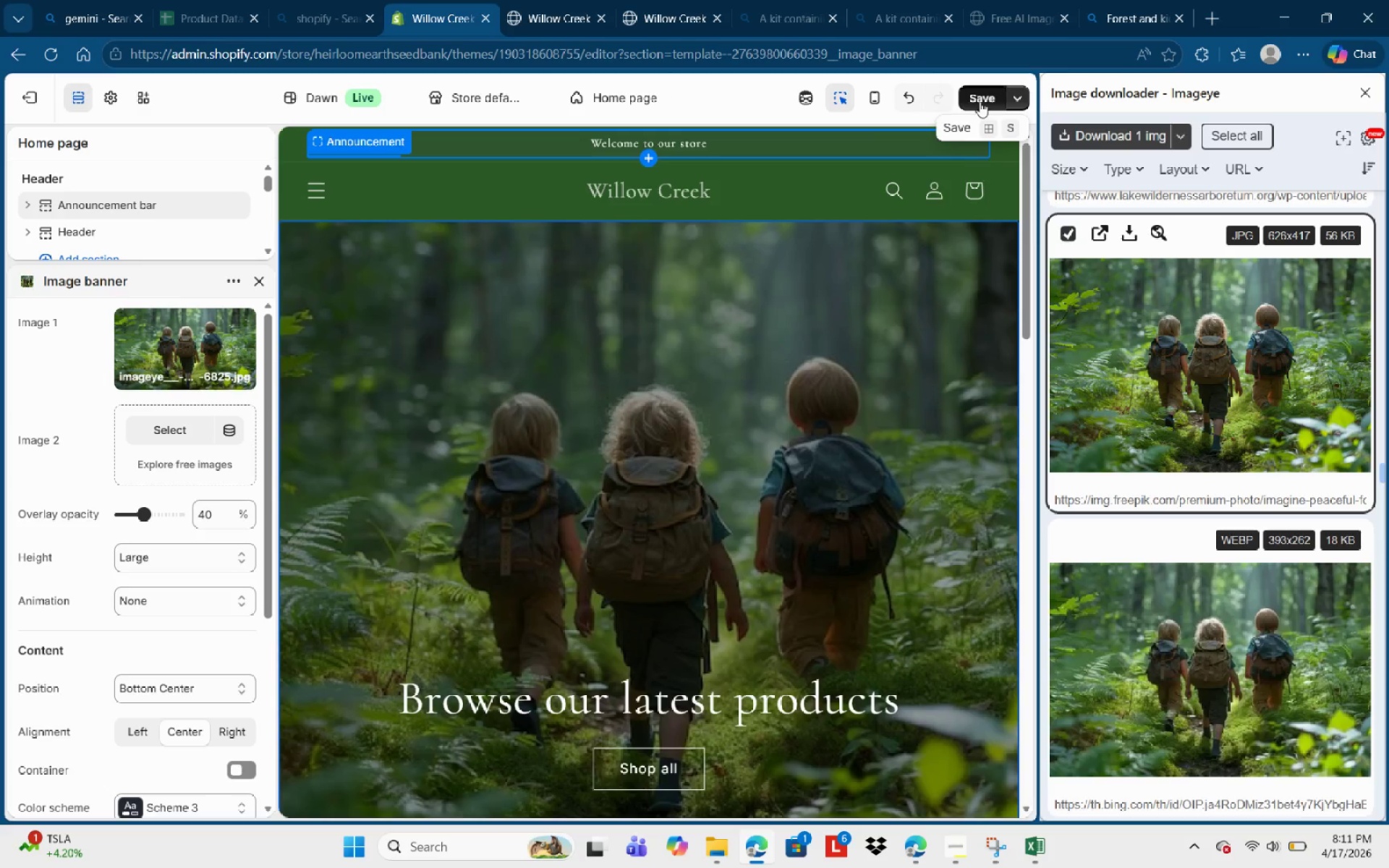 
left_click([30, 88])
 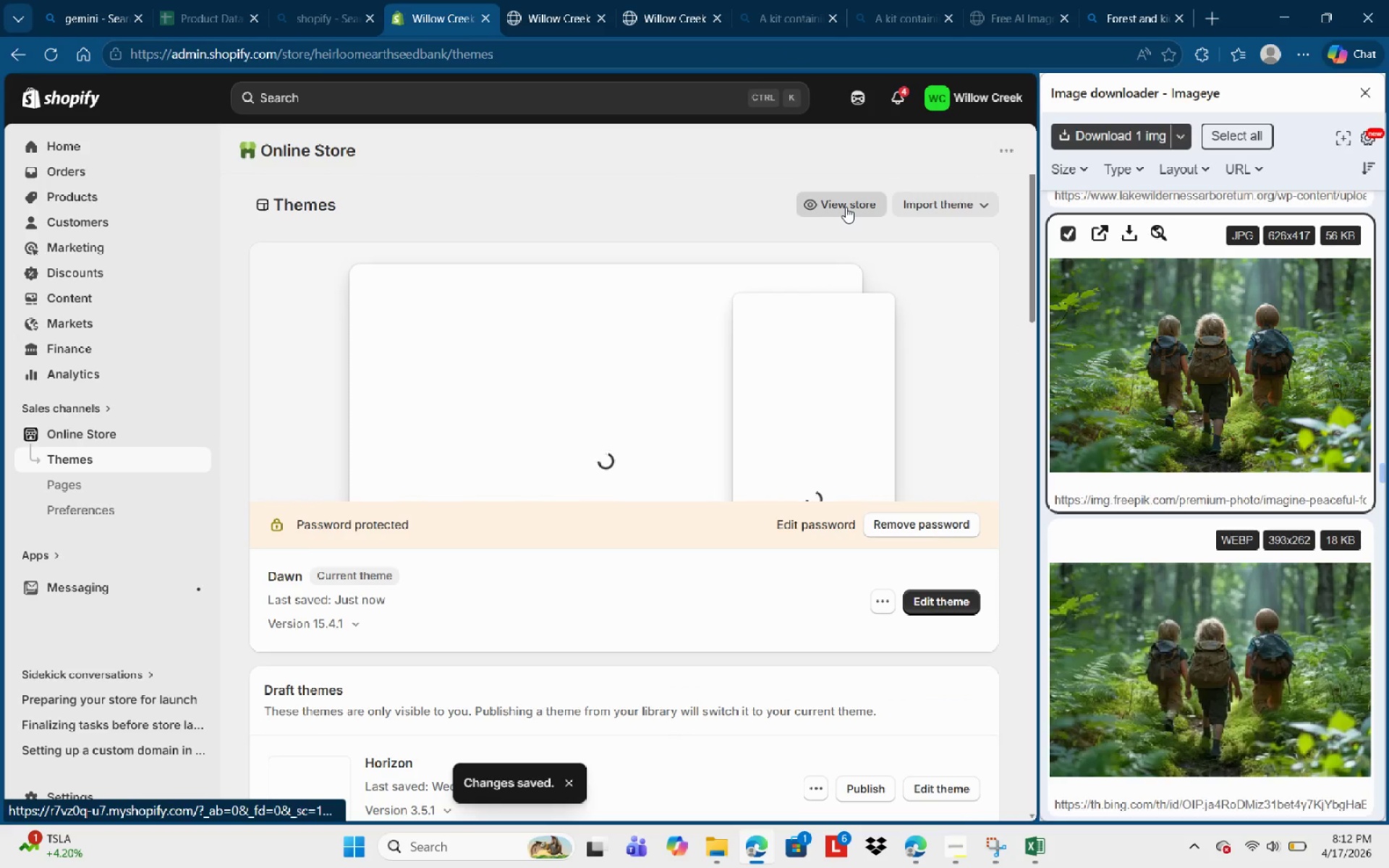 
wait(5.45)
 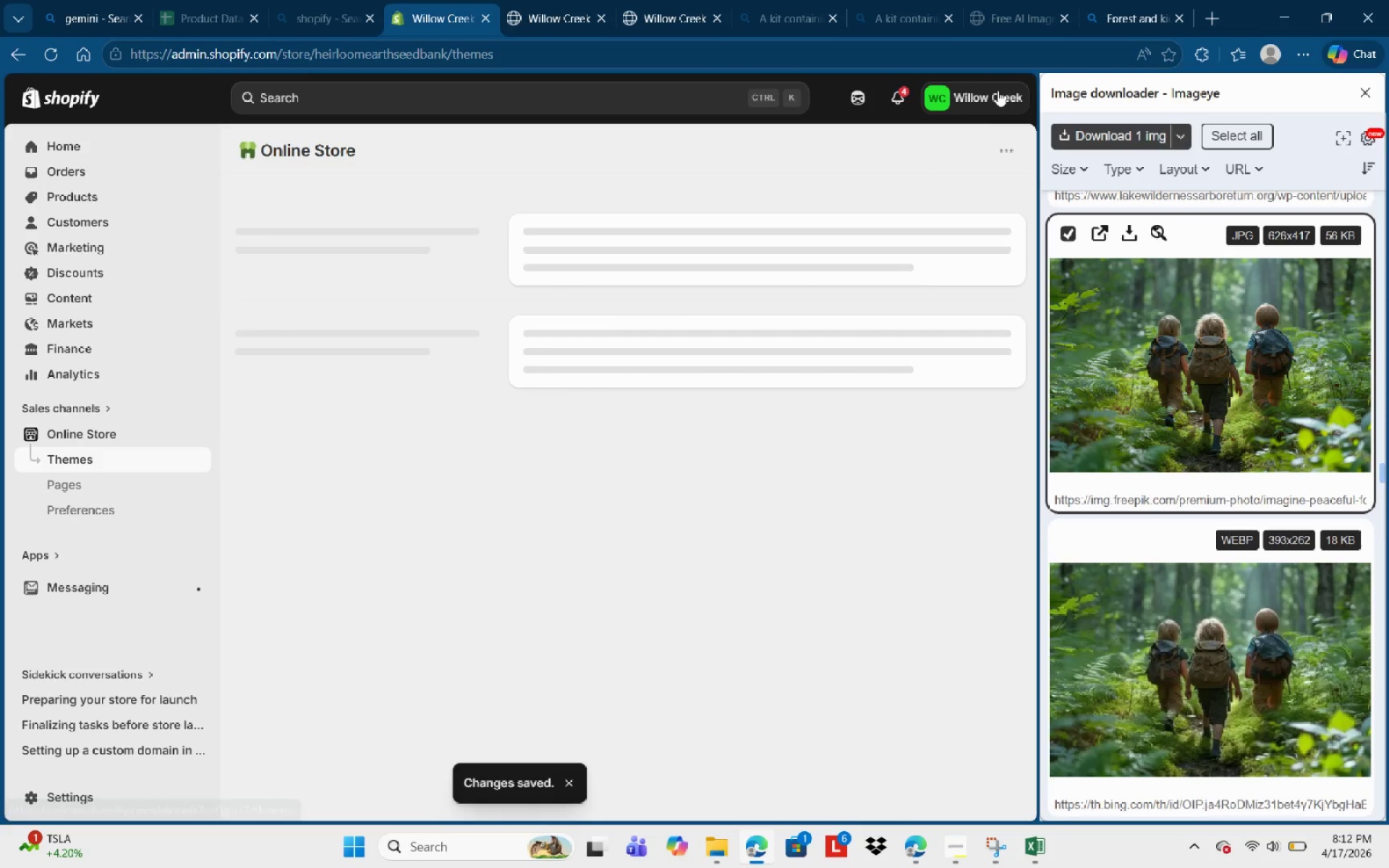 
left_click([844, 203])
 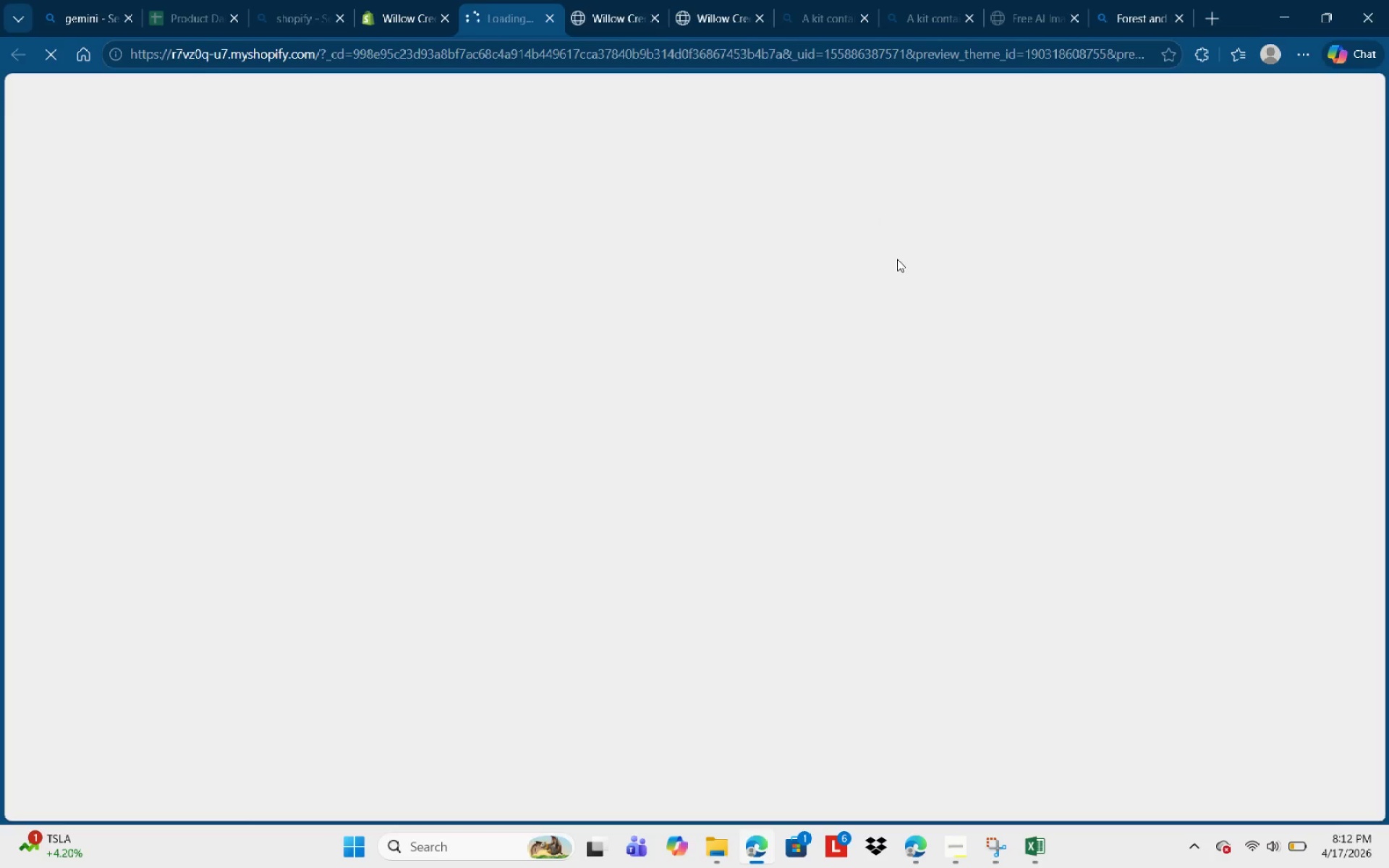 
scroll: coordinate [917, 345], scroll_direction: down, amount: 1.0
 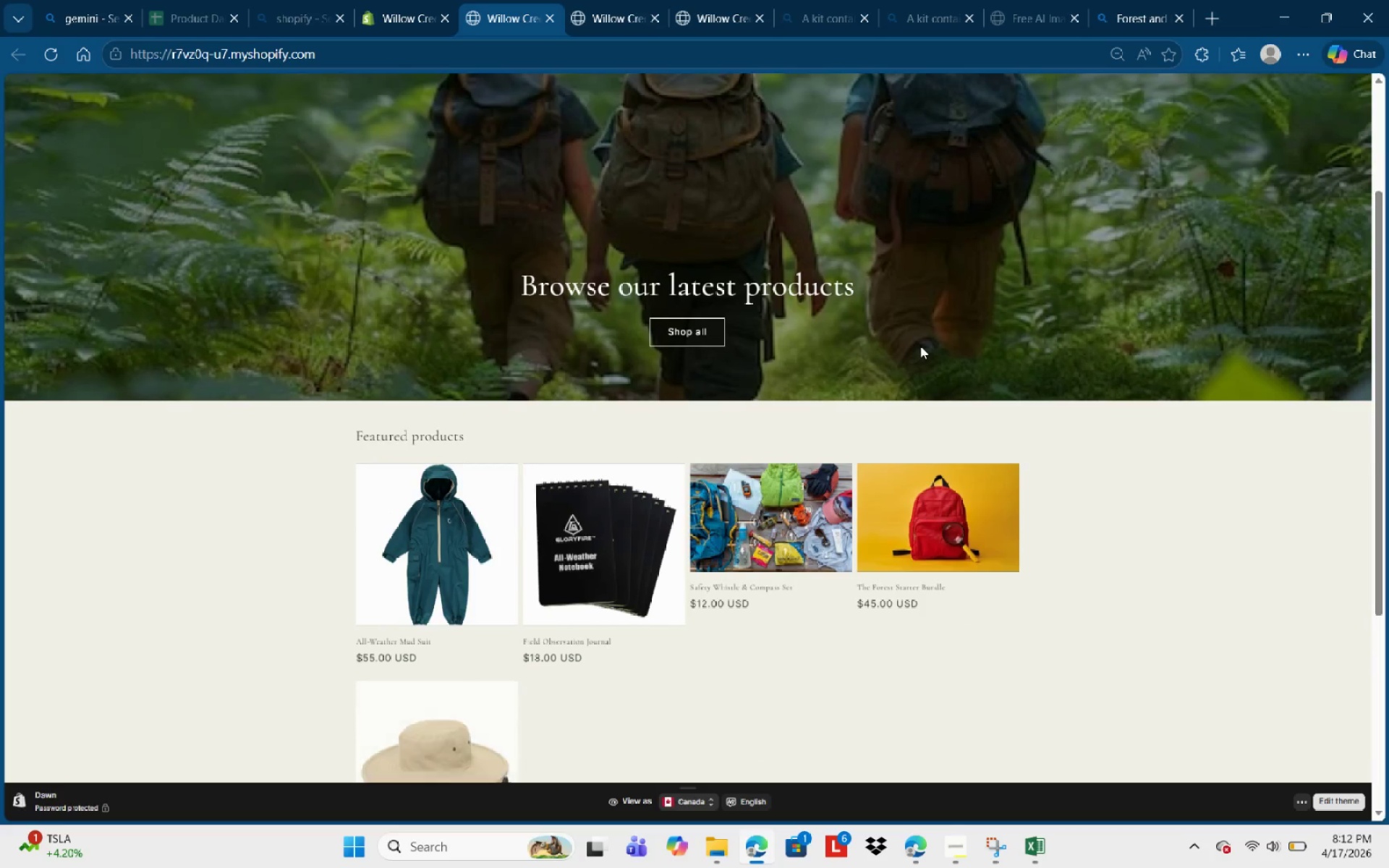 
scroll: coordinate [920, 344], scroll_direction: up, amount: 3.0
 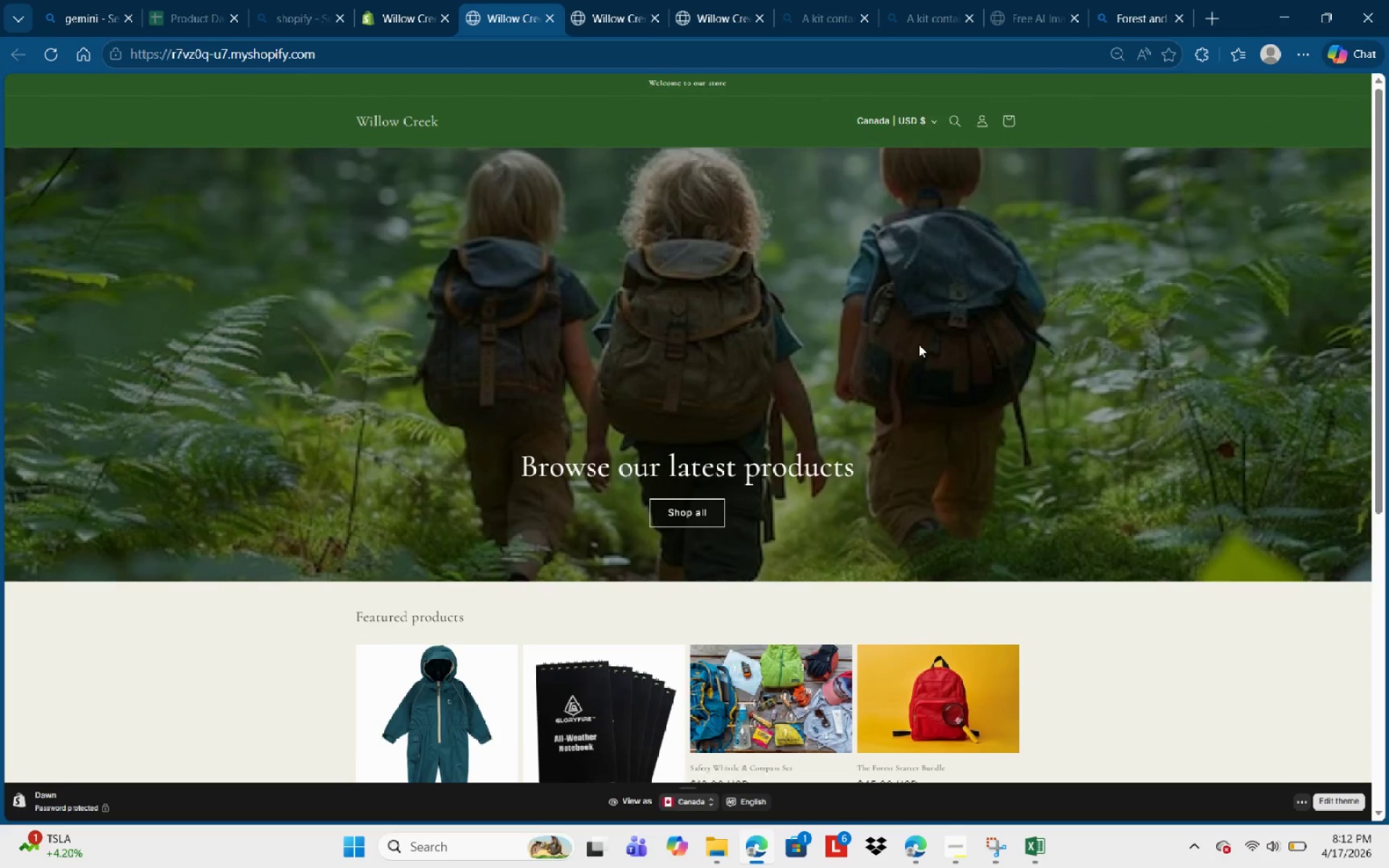 
scroll: coordinate [902, 364], scroll_direction: down, amount: 7.0
 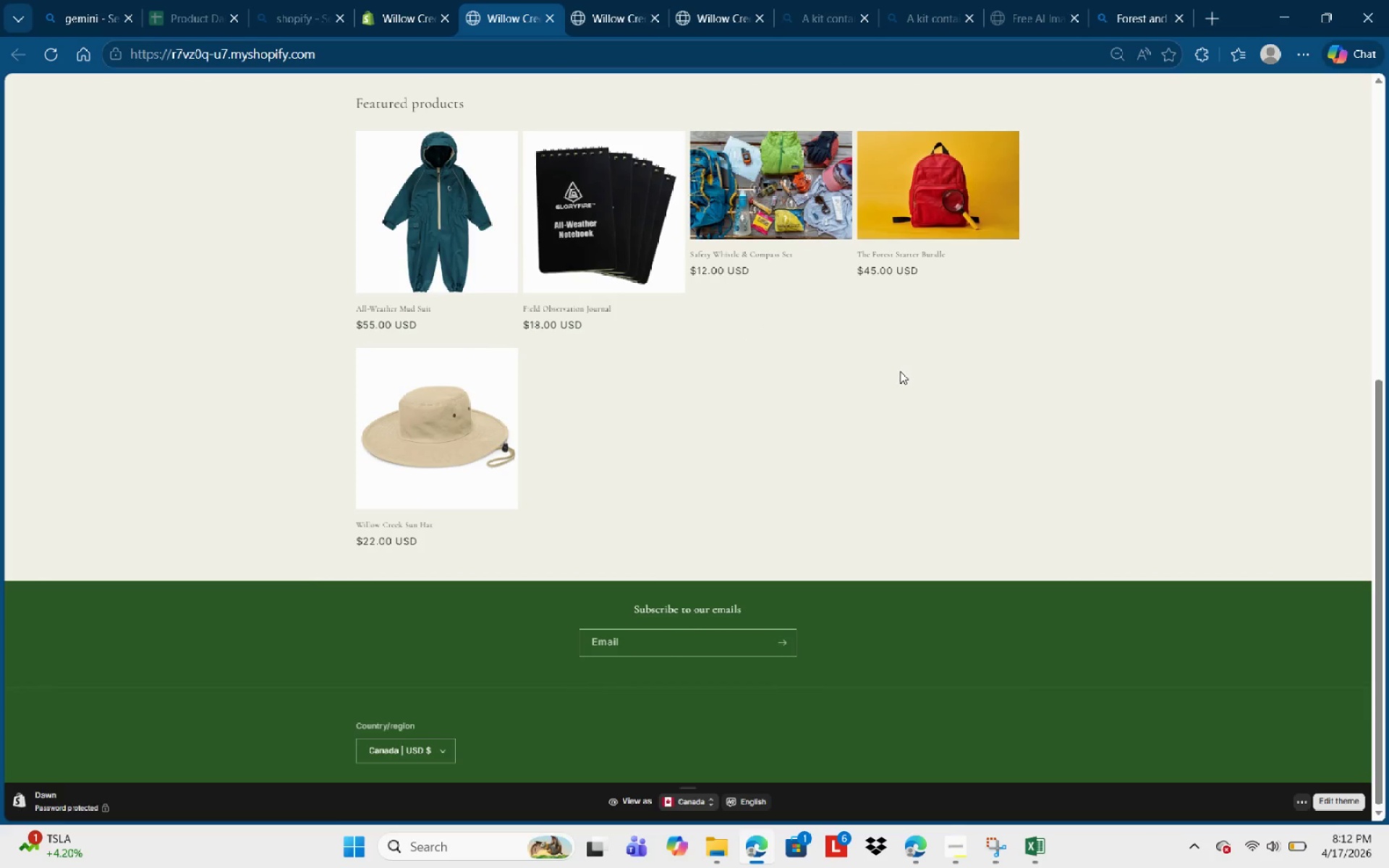 
scroll: coordinate [899, 371], scroll_direction: up, amount: 3.0
 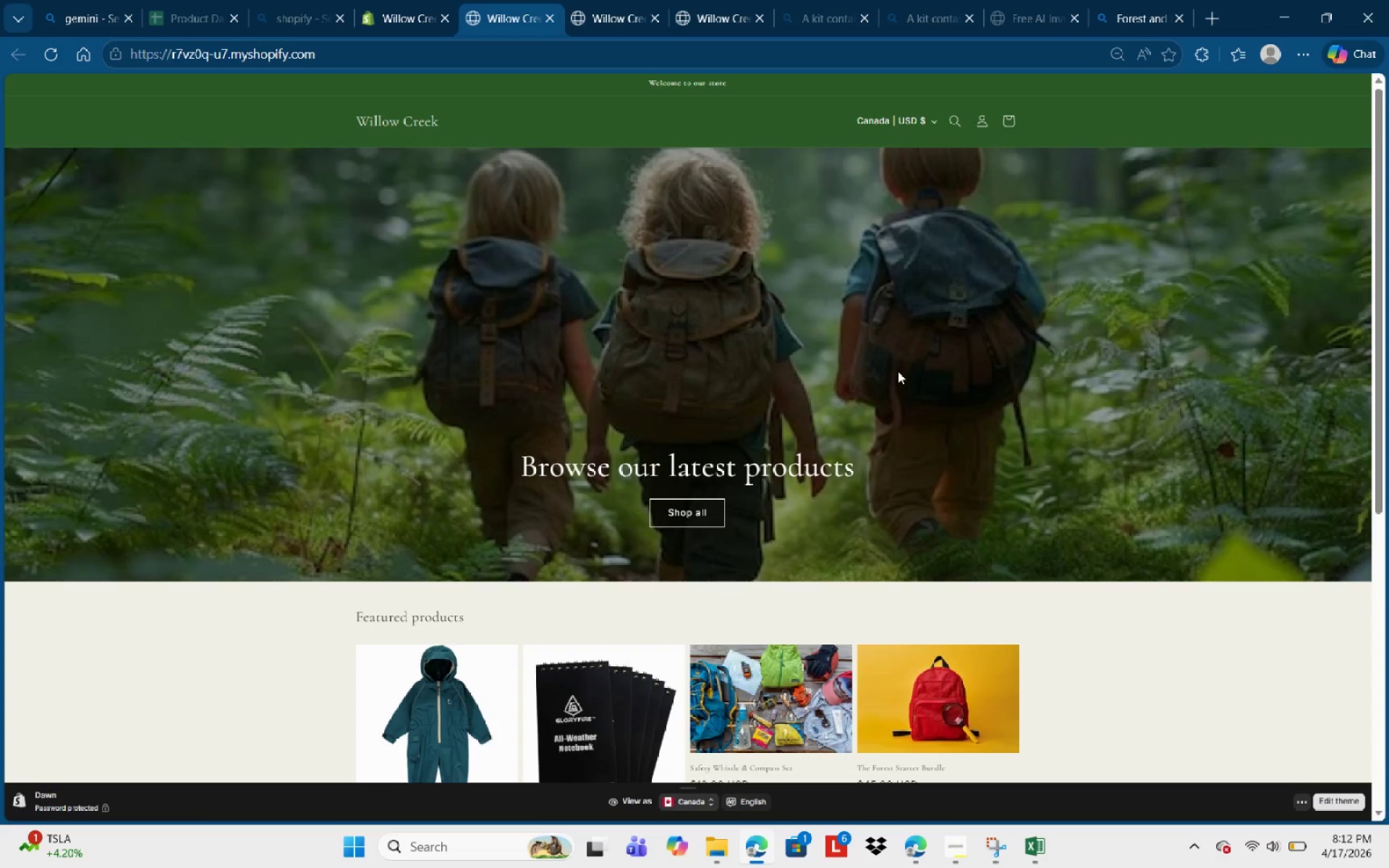 
scroll: coordinate [901, 370], scroll_direction: down, amount: 10.0
 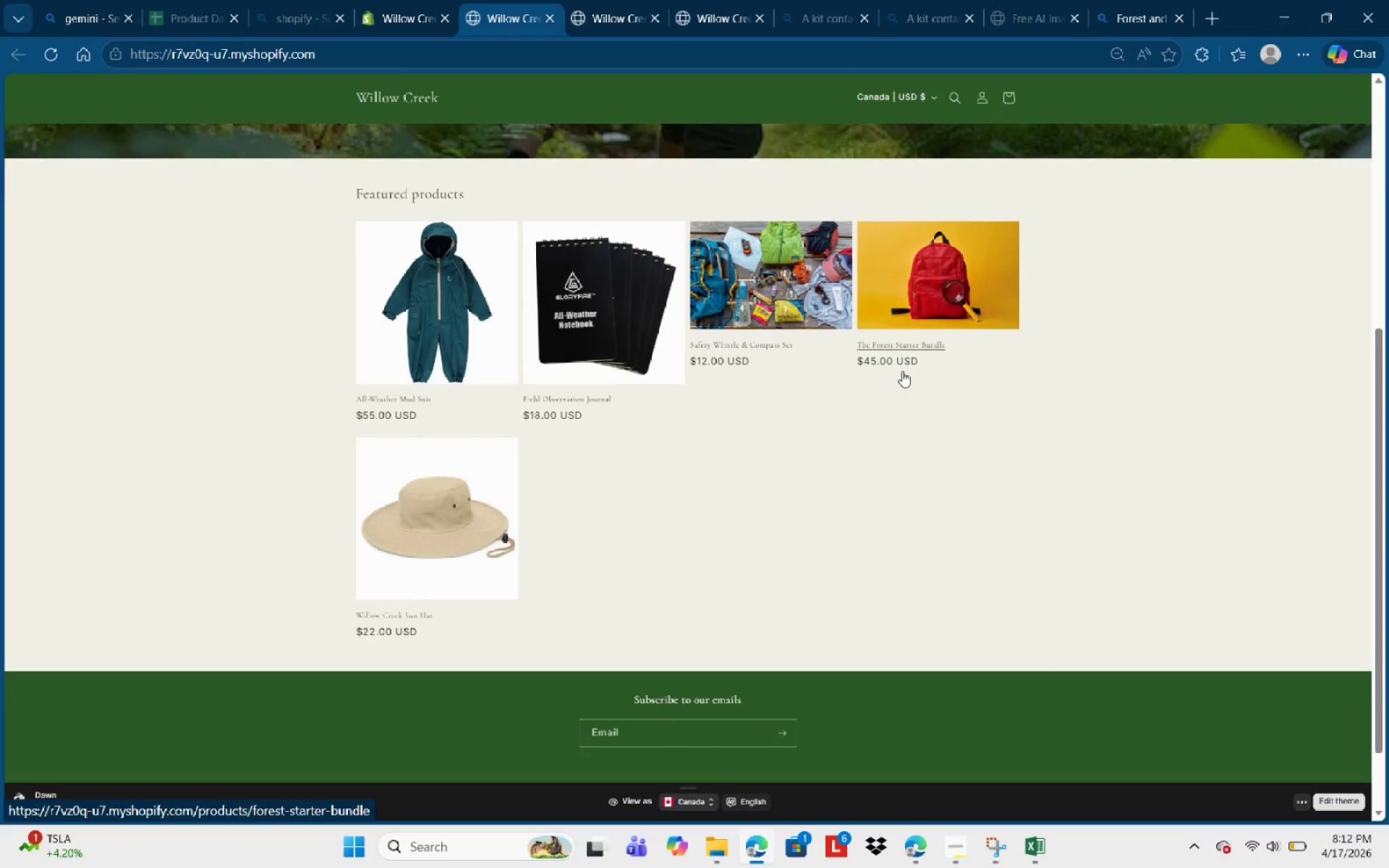 
scroll: coordinate [909, 352], scroll_direction: up, amount: 9.0
 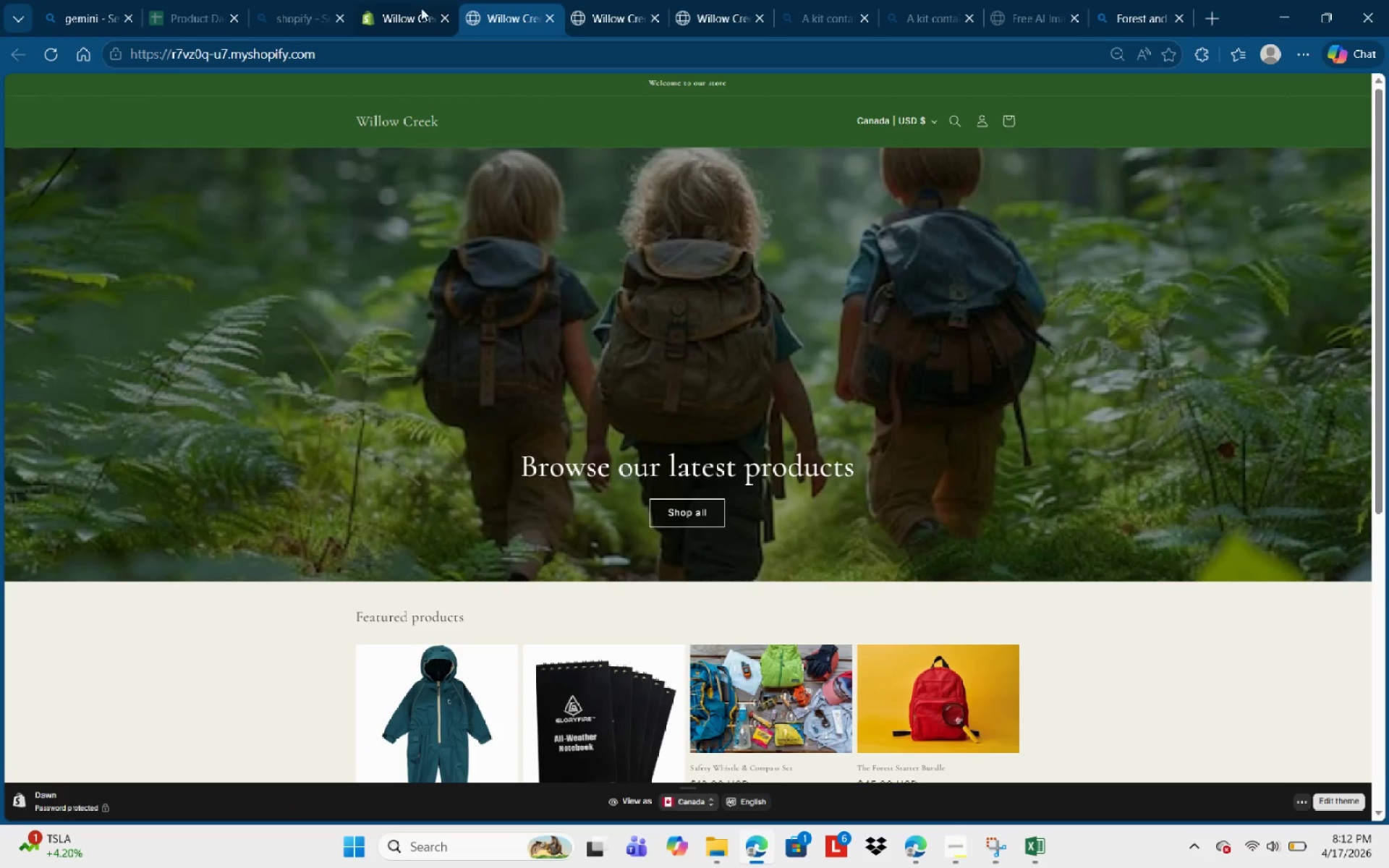 
left_click([395, 13])
 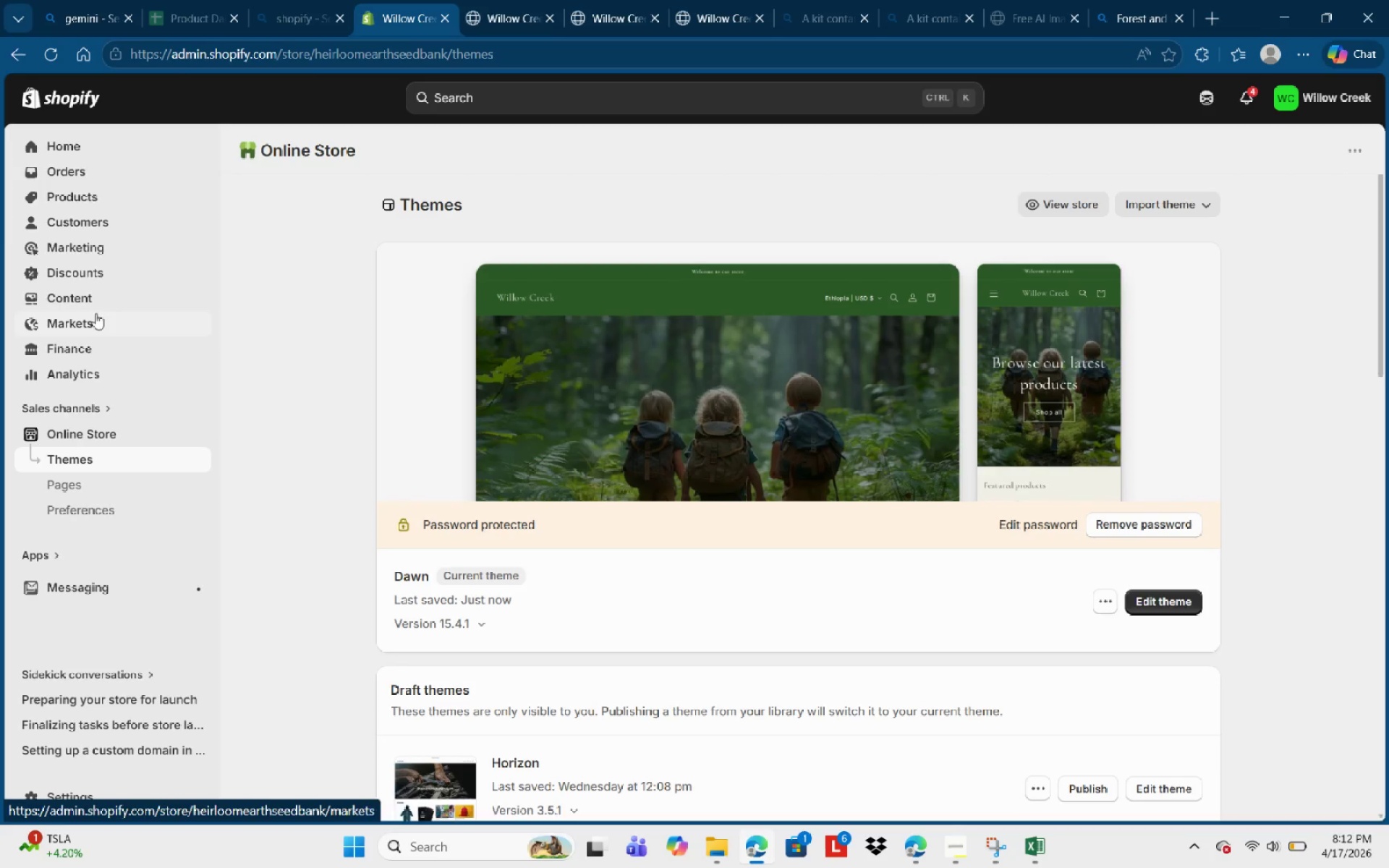 
left_click([120, 201])
 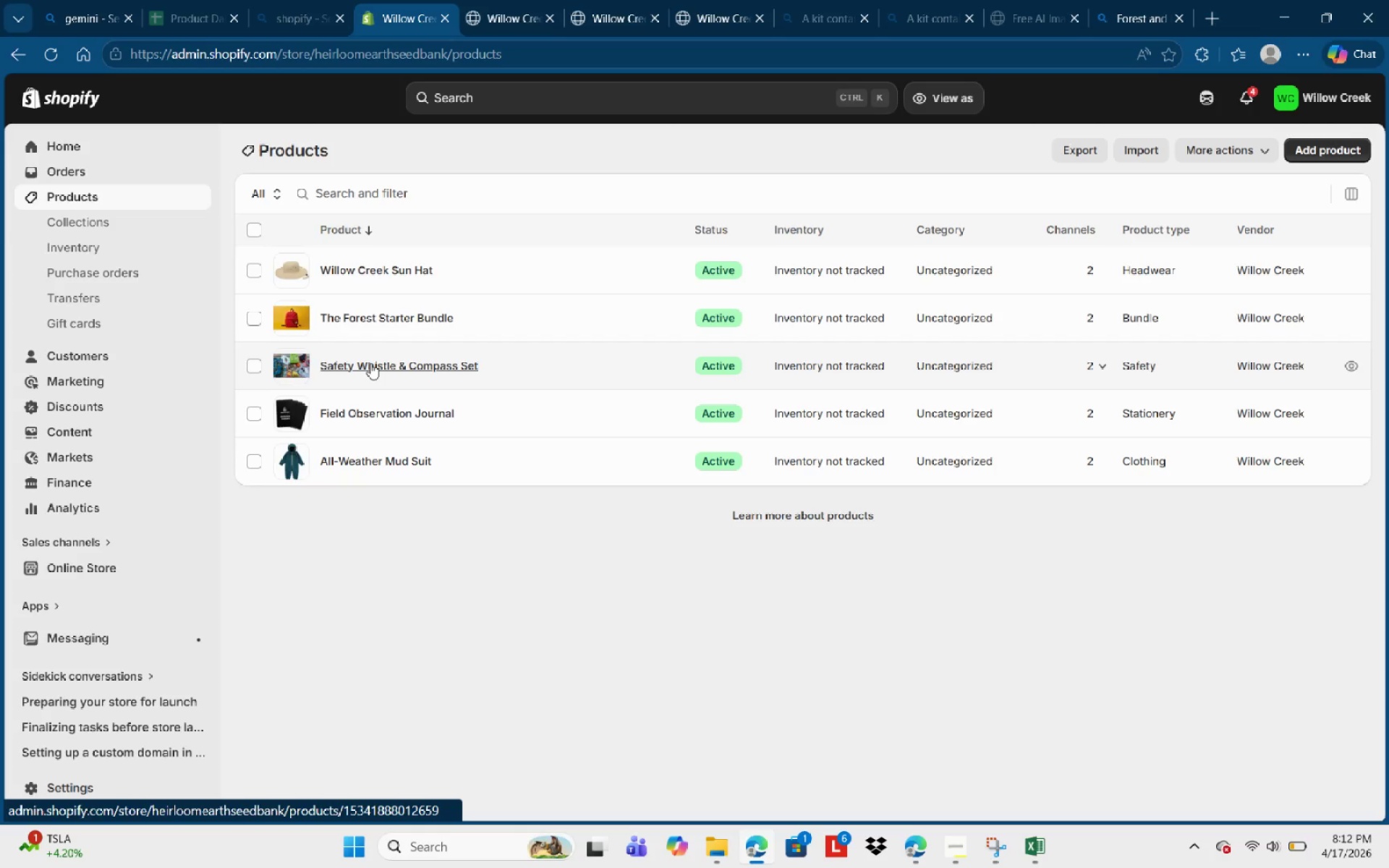 
left_click([370, 363])
 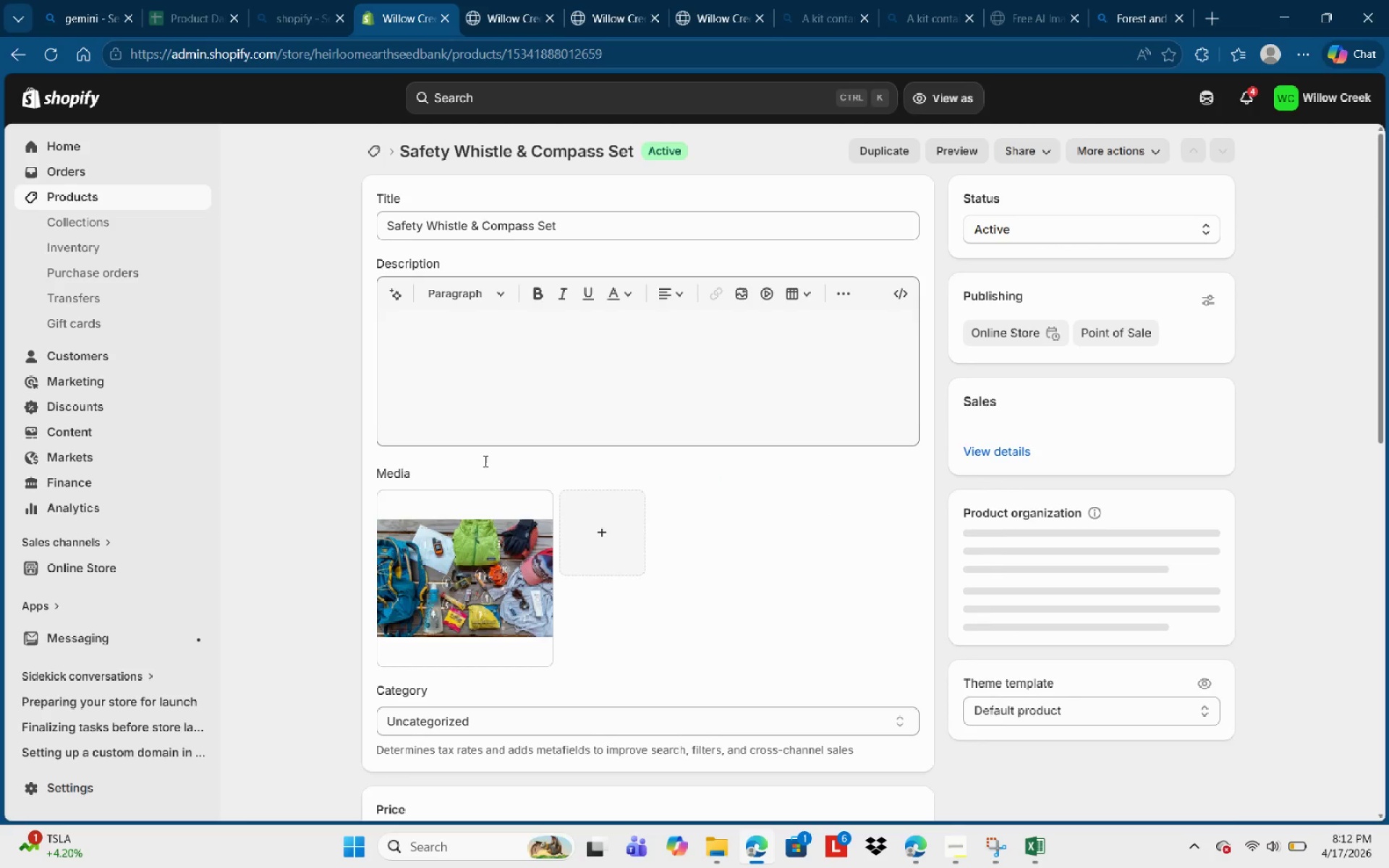 
left_click([478, 584])
 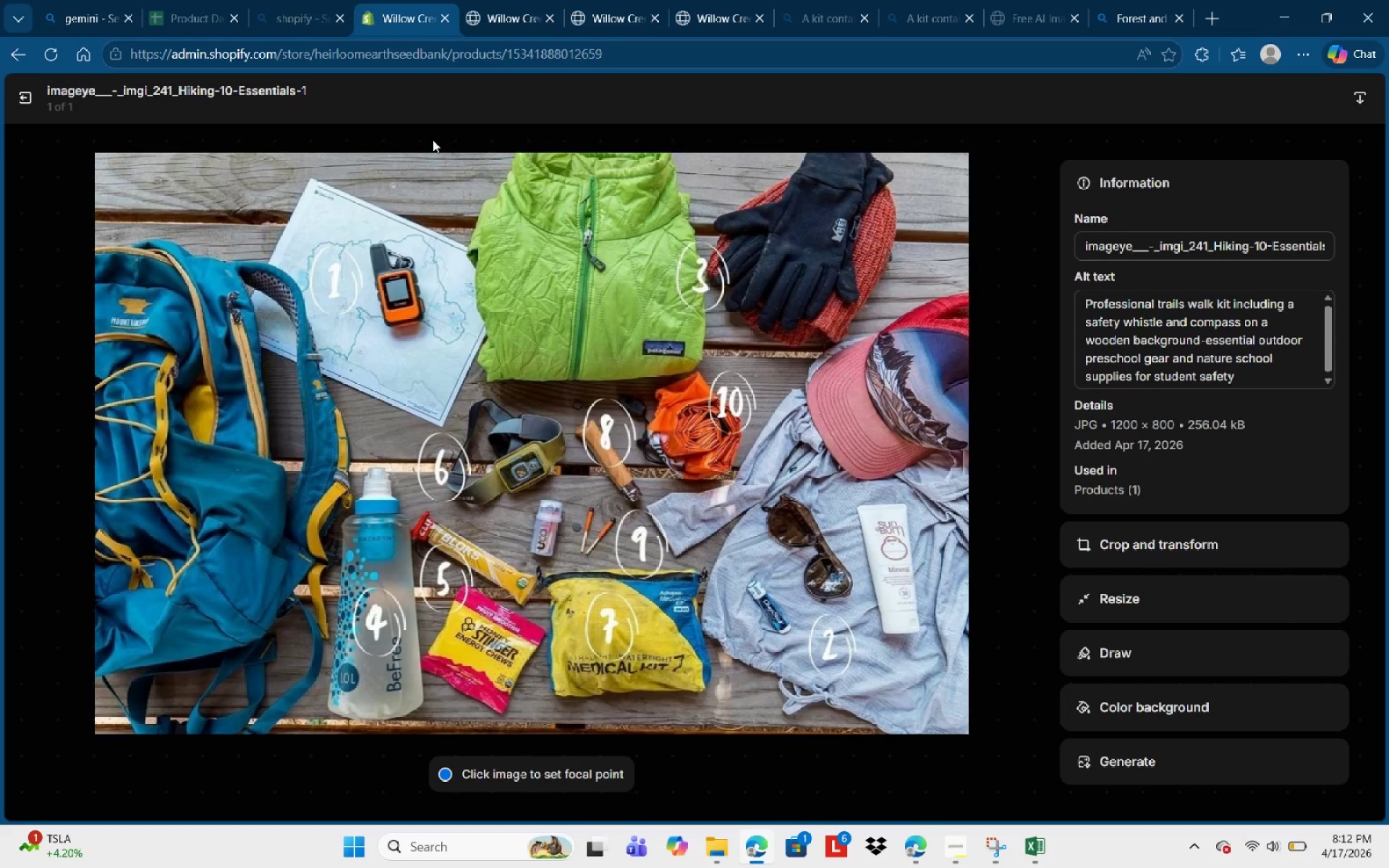 
left_click([17, 99])
 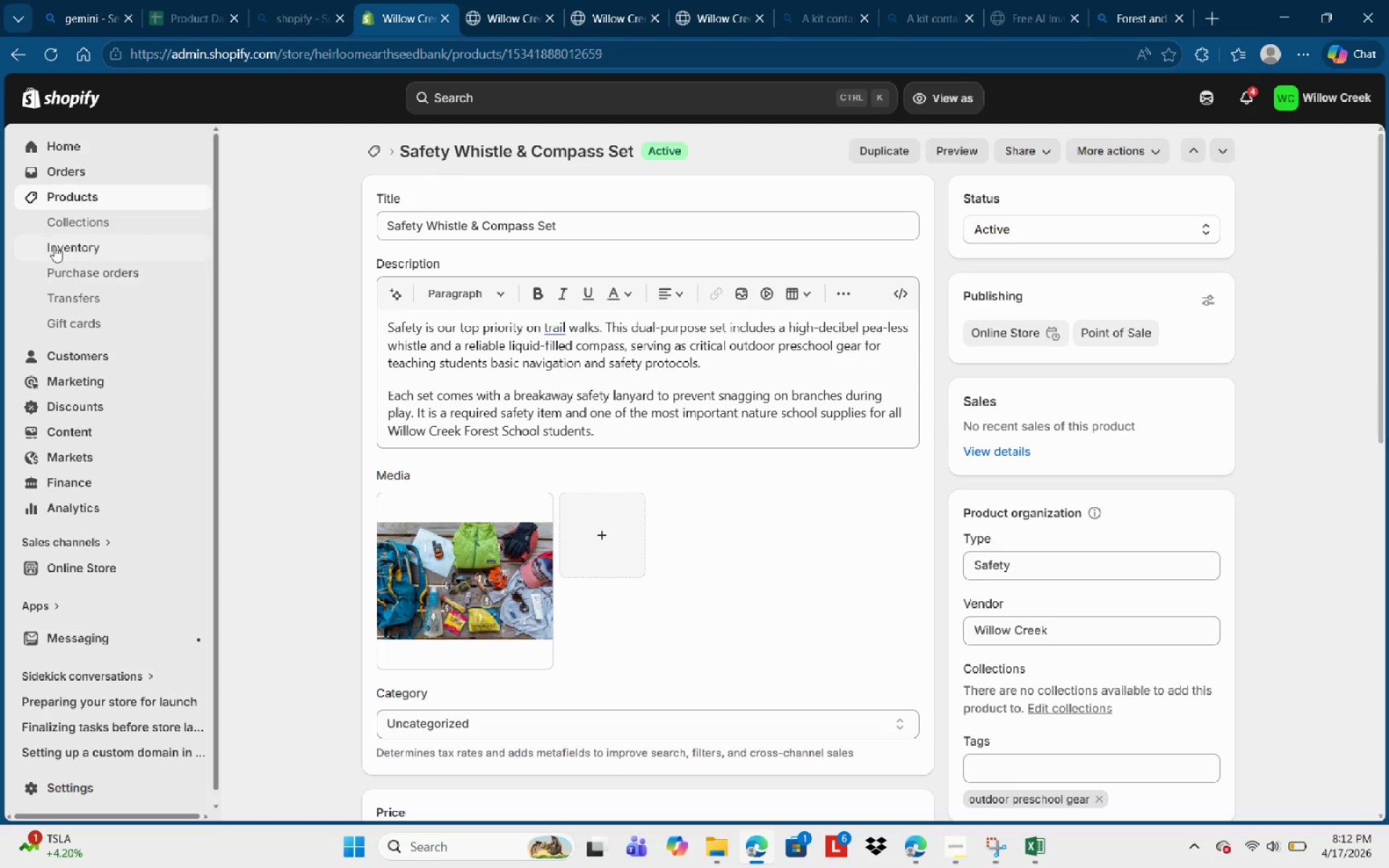 
left_click([87, 200])
 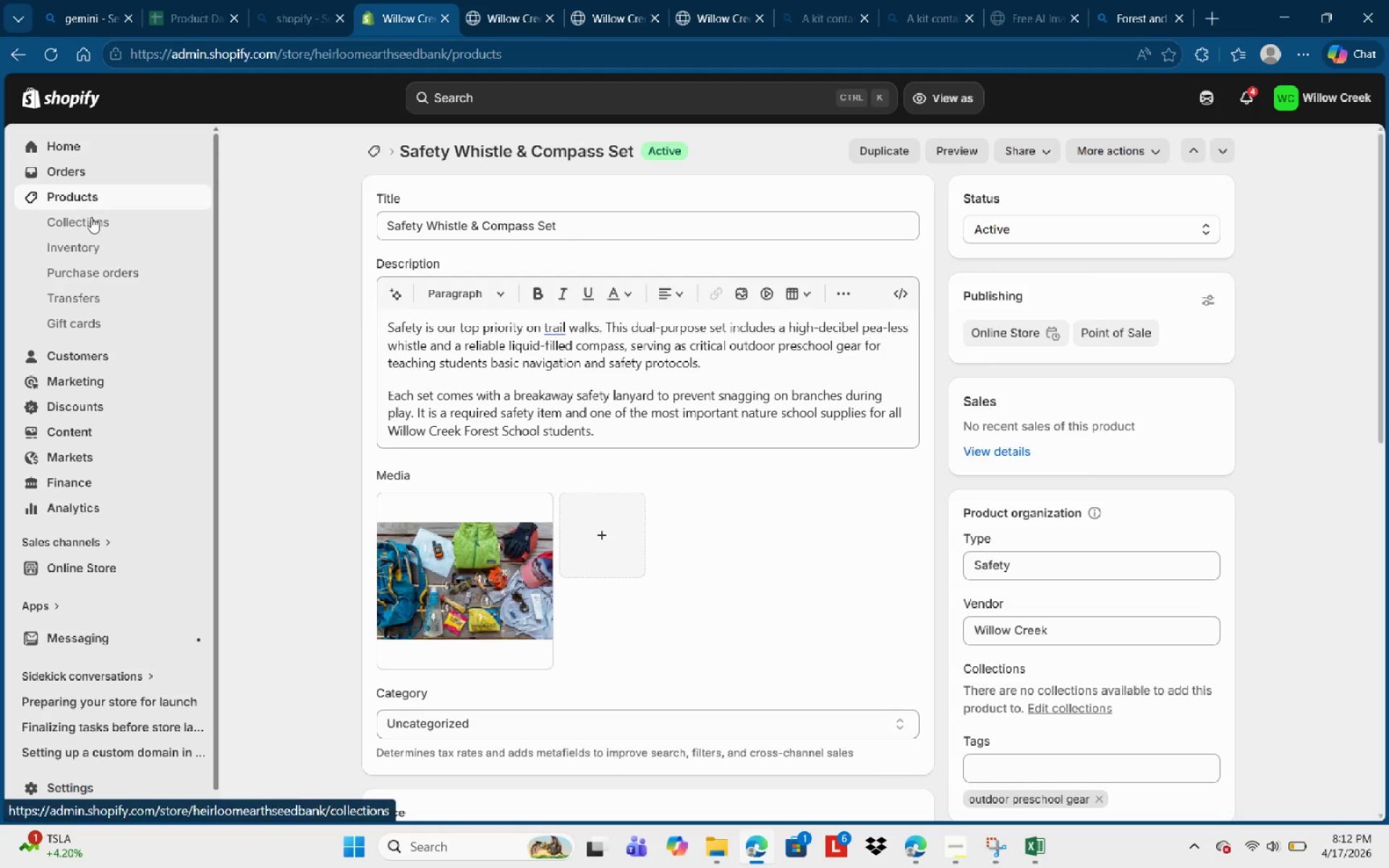 
left_click([93, 222])
 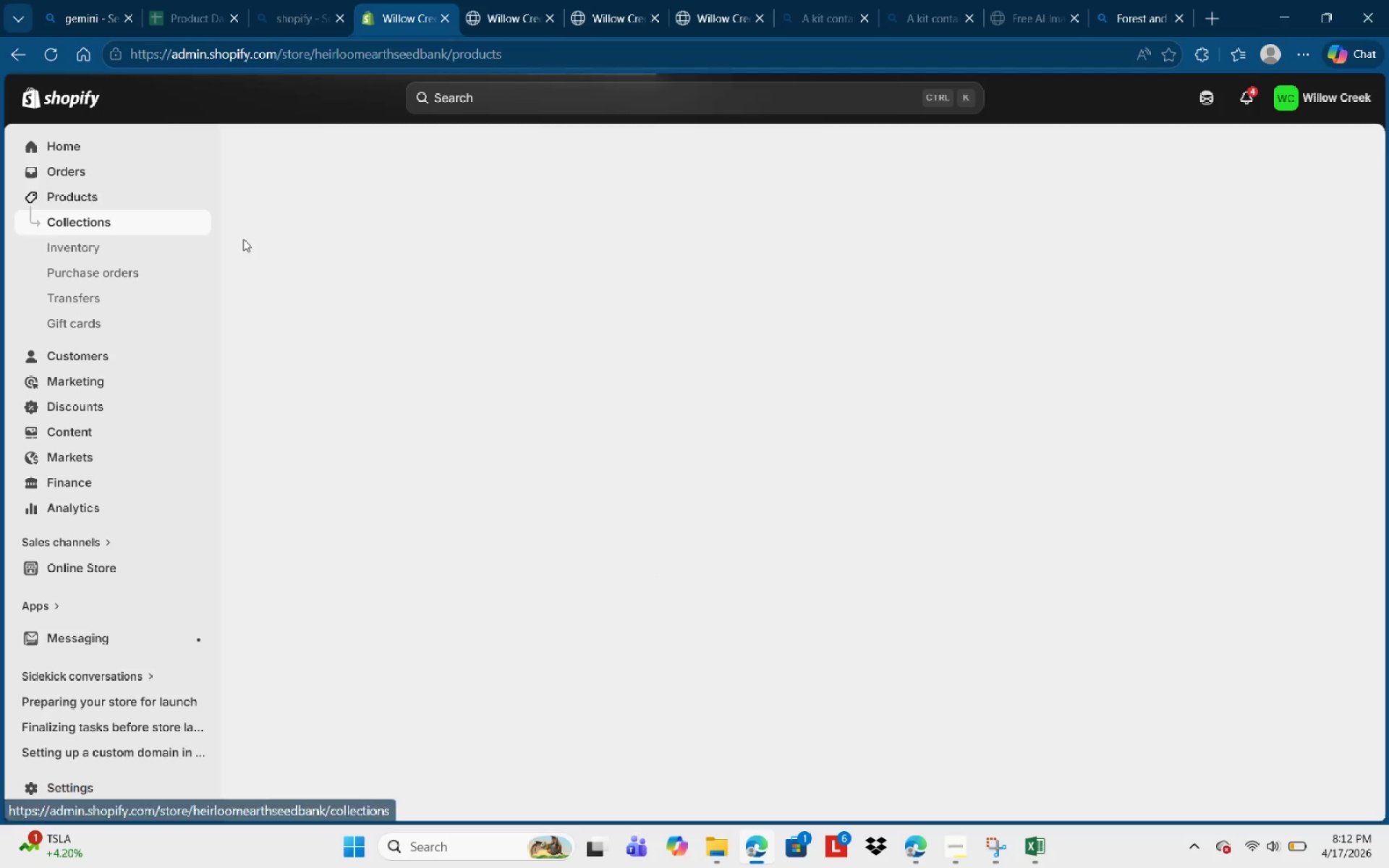 
mouse_move([294, 257])
 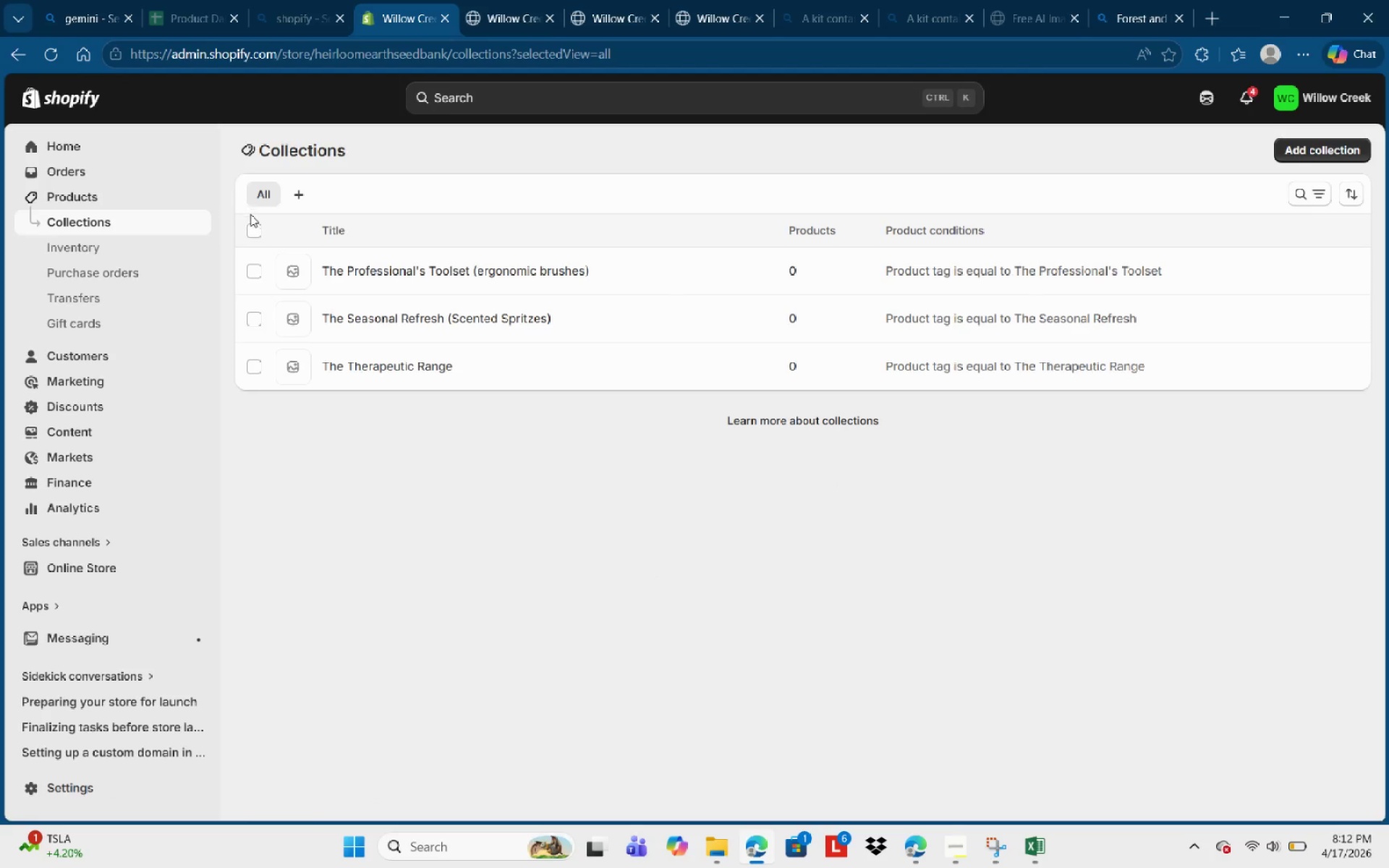 
left_click([250, 222])
 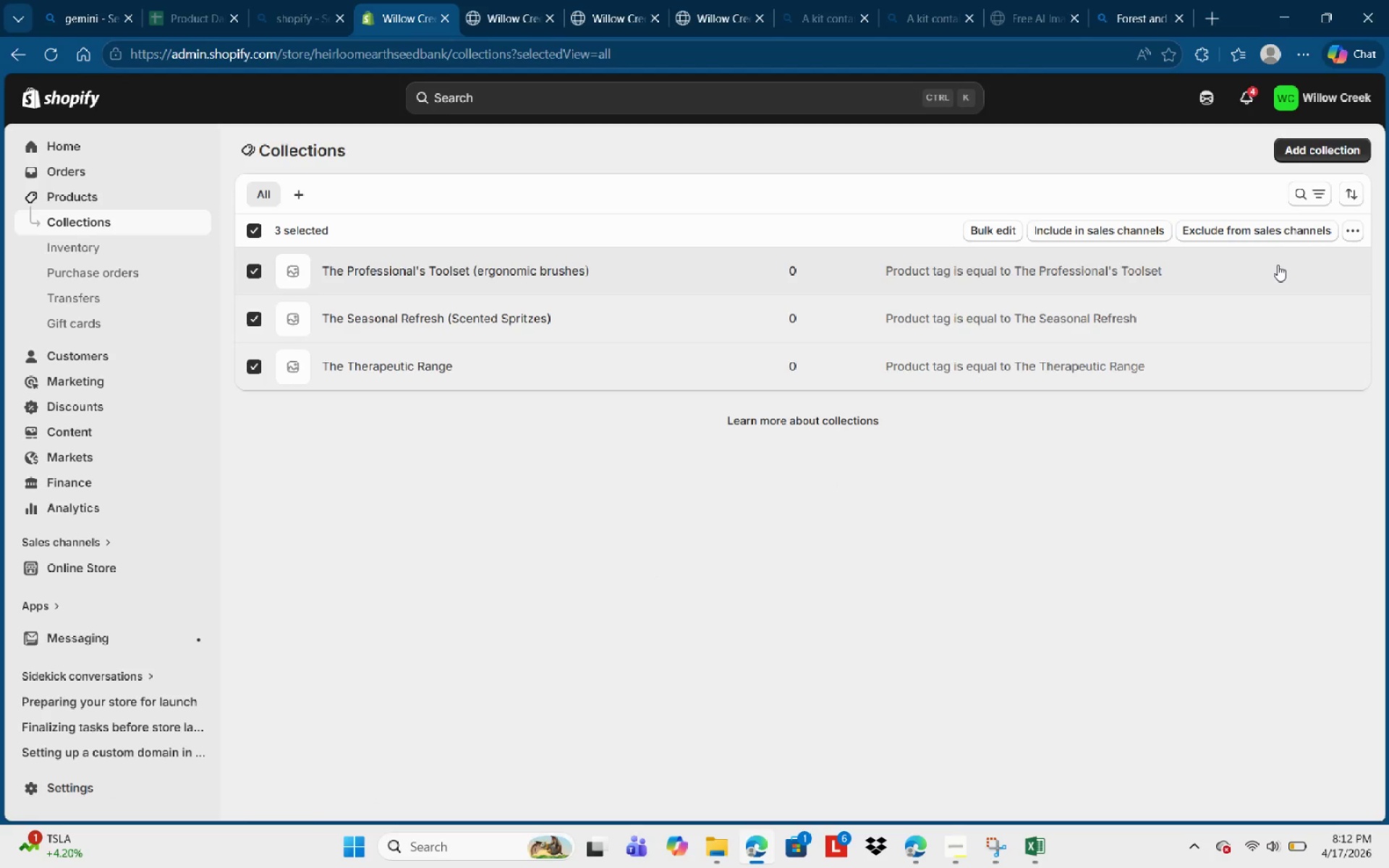 